 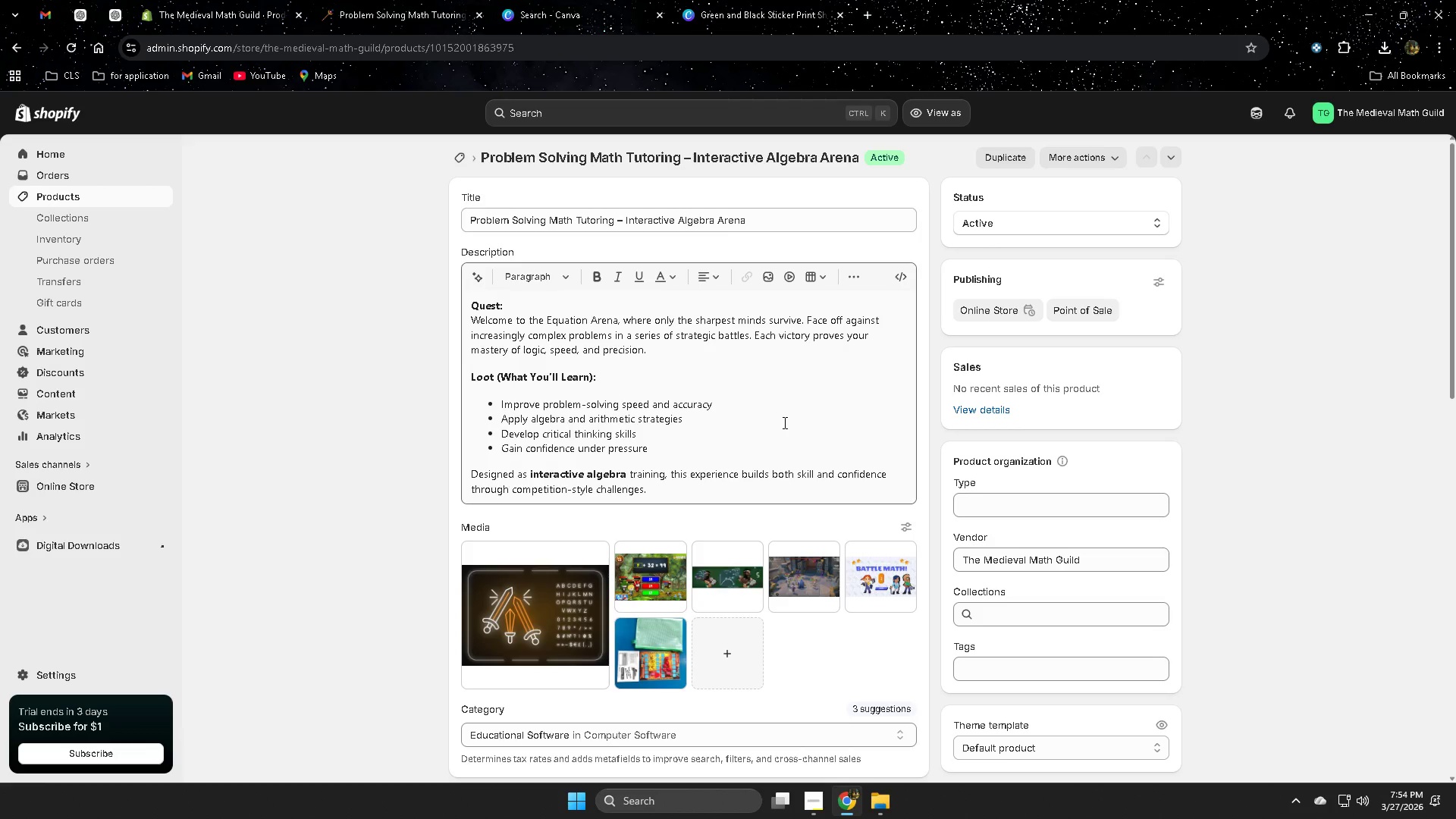 
scroll: coordinate [713, 419], scroll_direction: down, amount: 1.0
 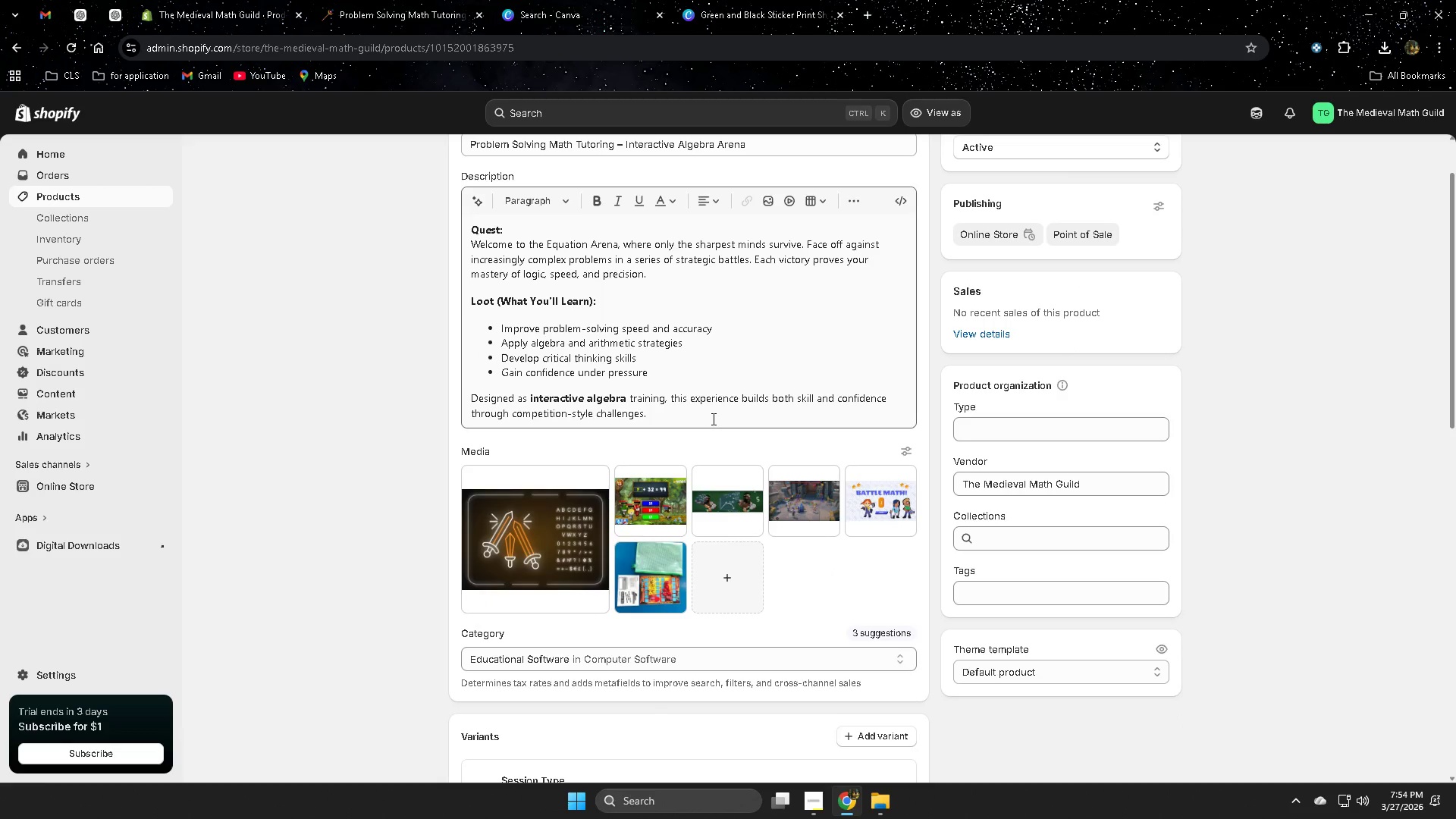 
wait(8.38)
 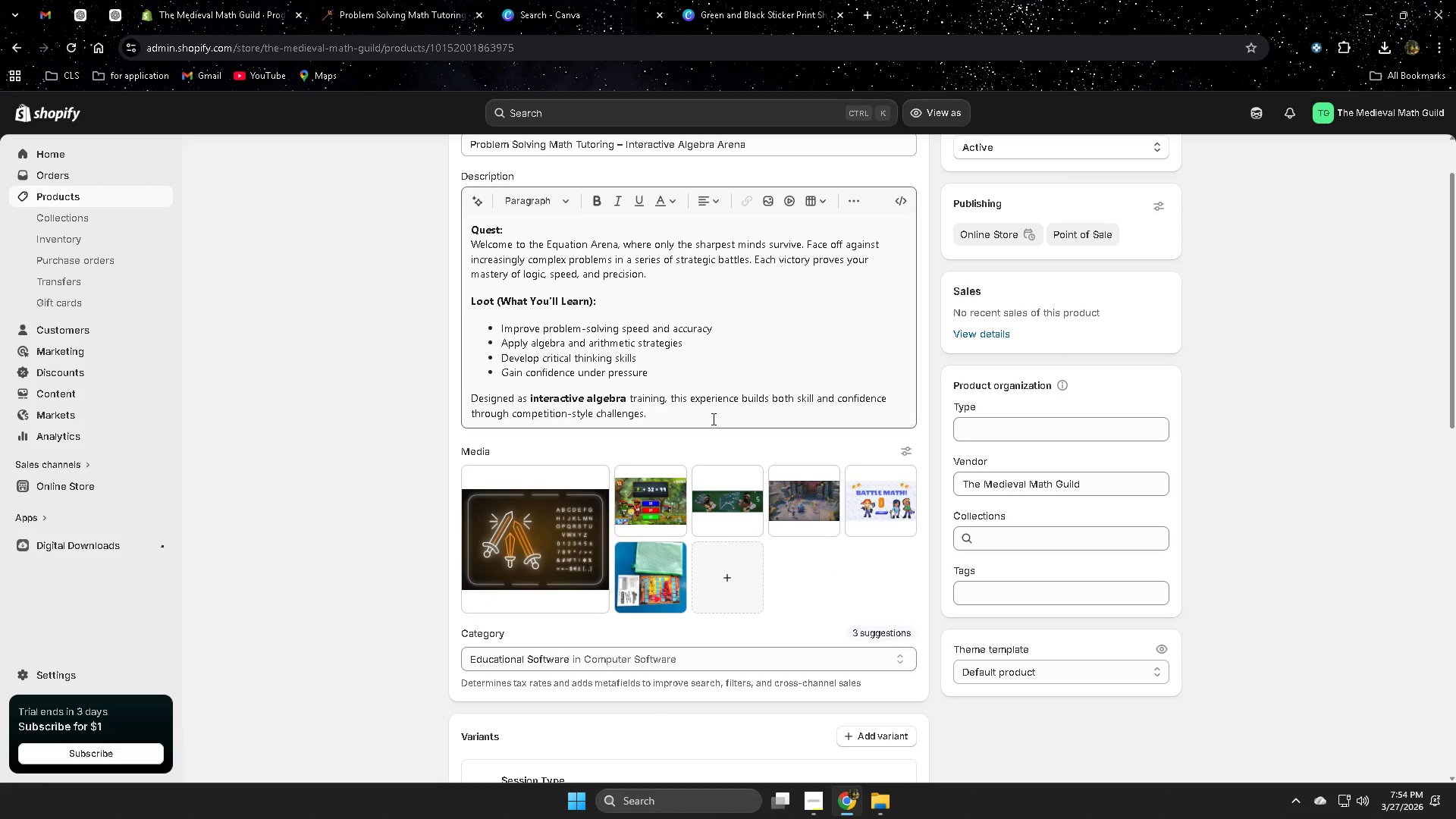 
scroll: coordinate [1017, 564], scroll_direction: down, amount: 14.0
 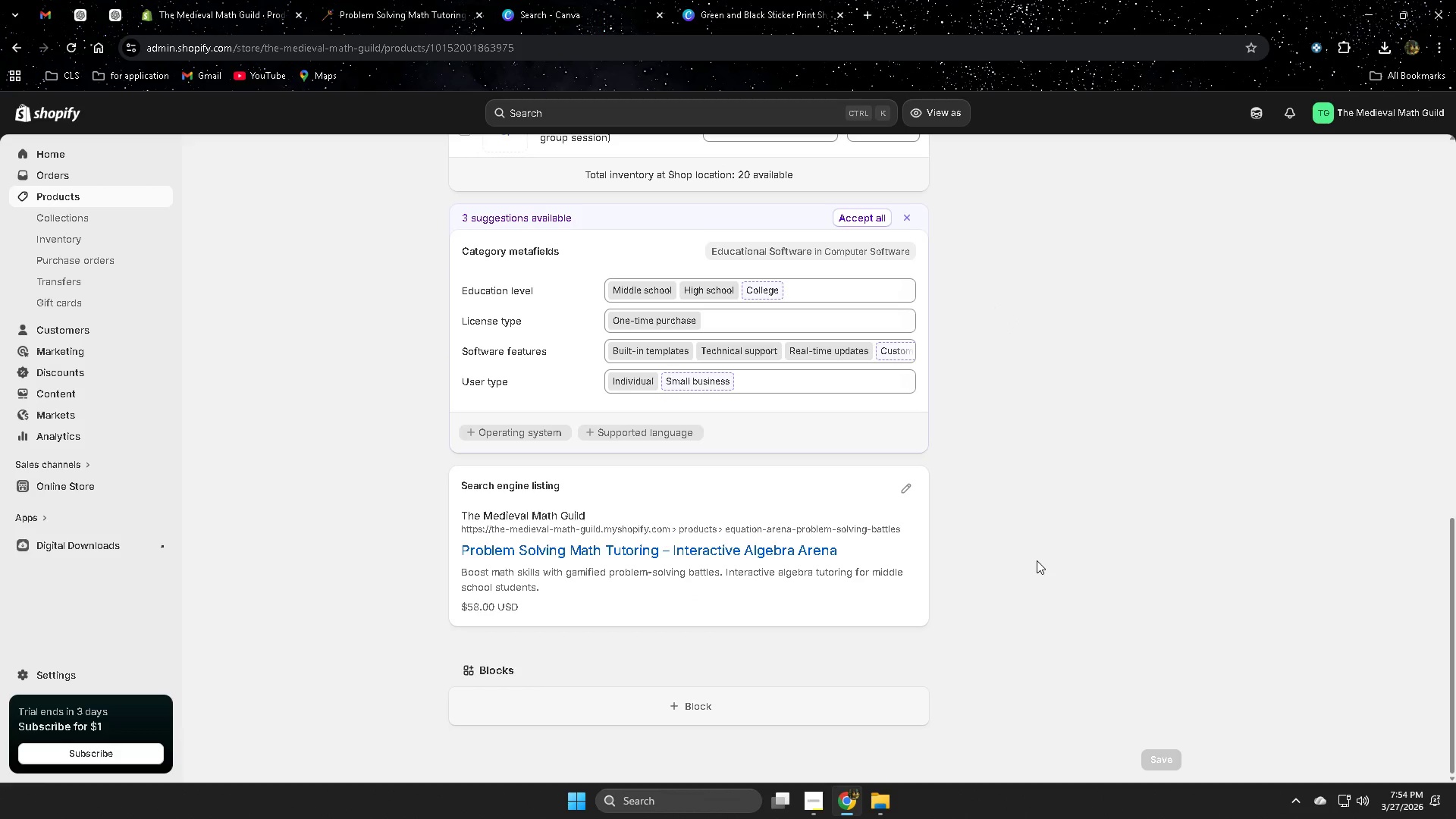 
scroll: coordinate [1029, 566], scroll_direction: up, amount: 15.0
 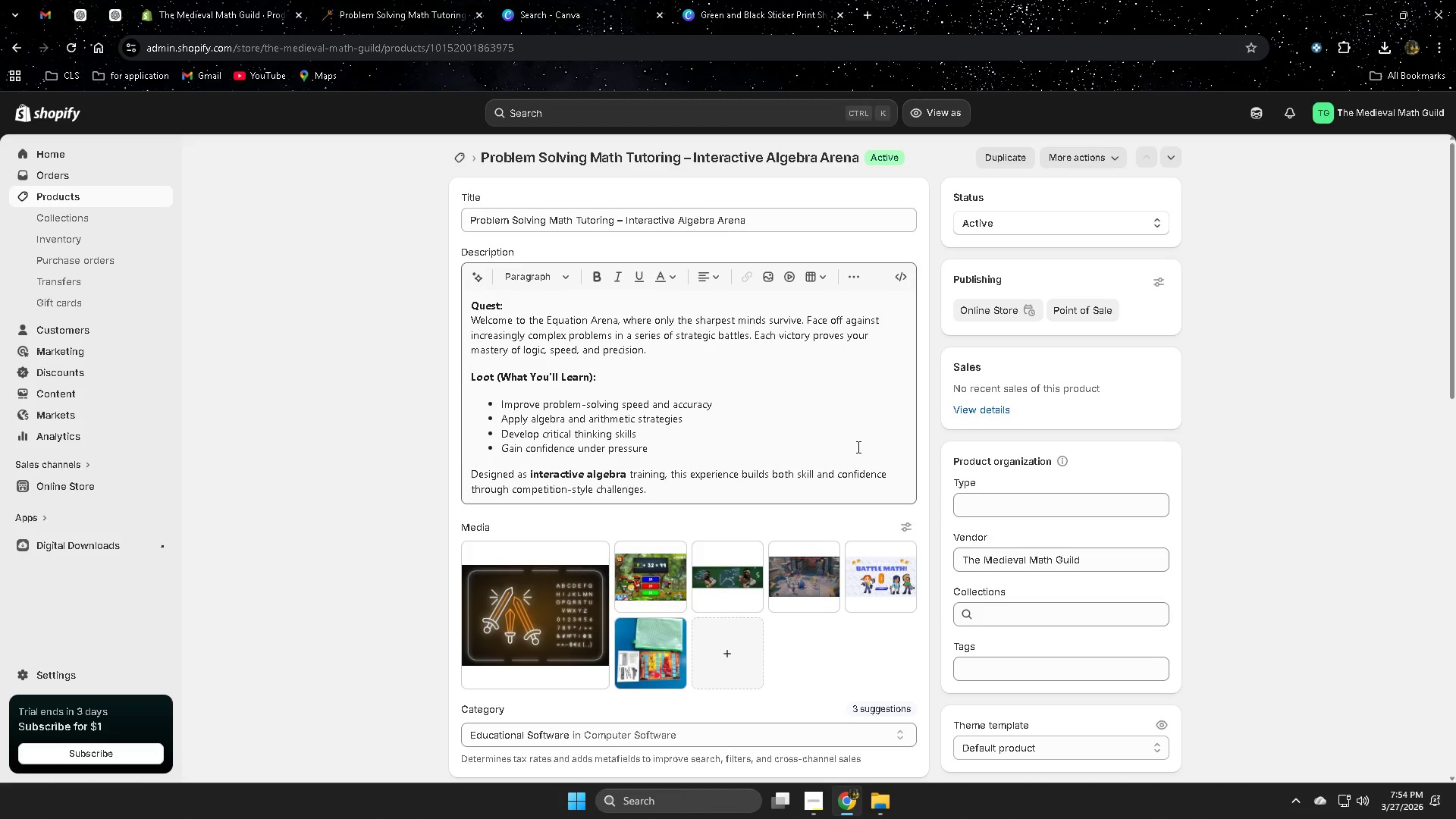 
wait(19.85)
 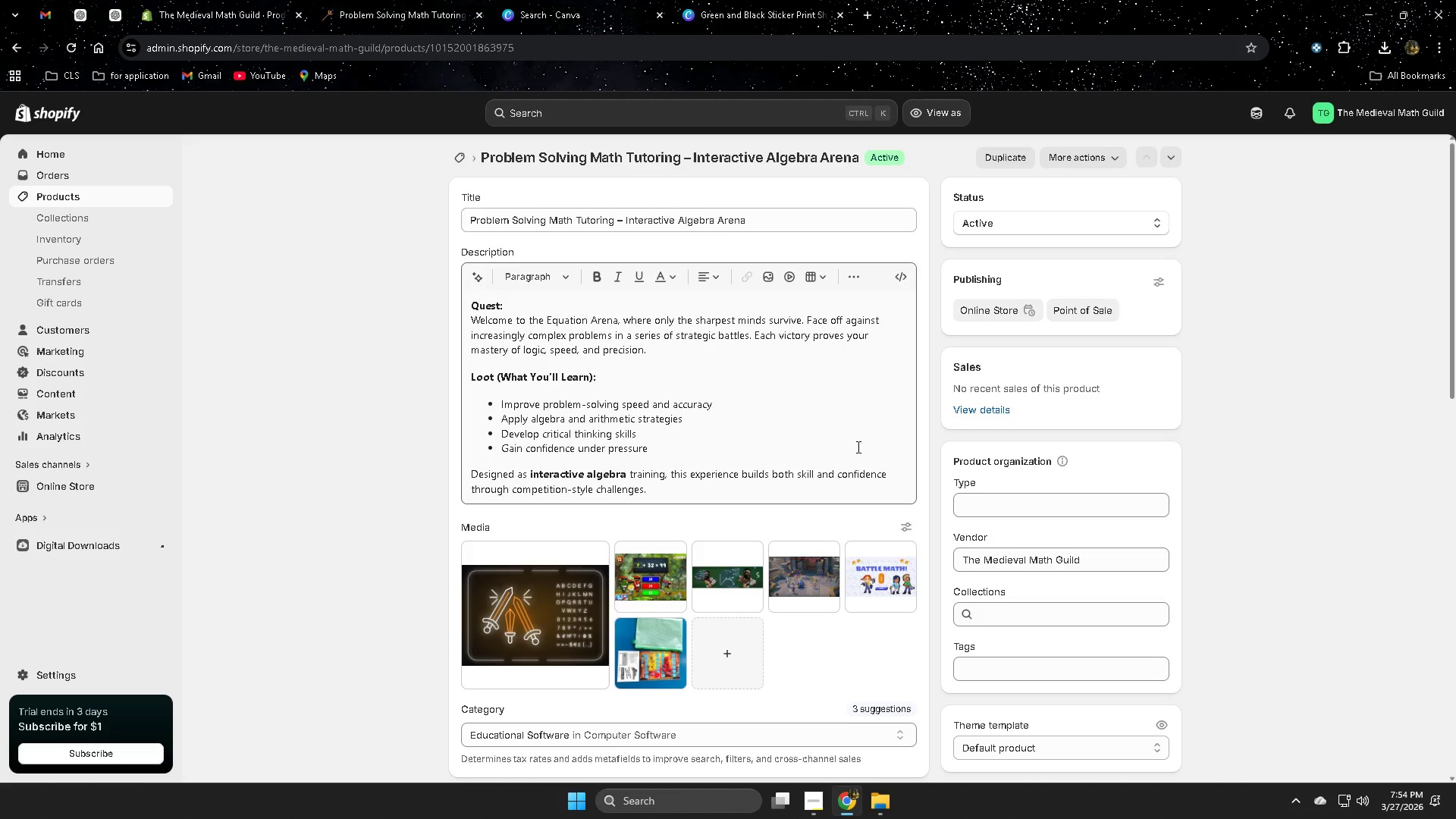 
scroll: coordinate [629, 467], scroll_direction: down, amount: 3.0
 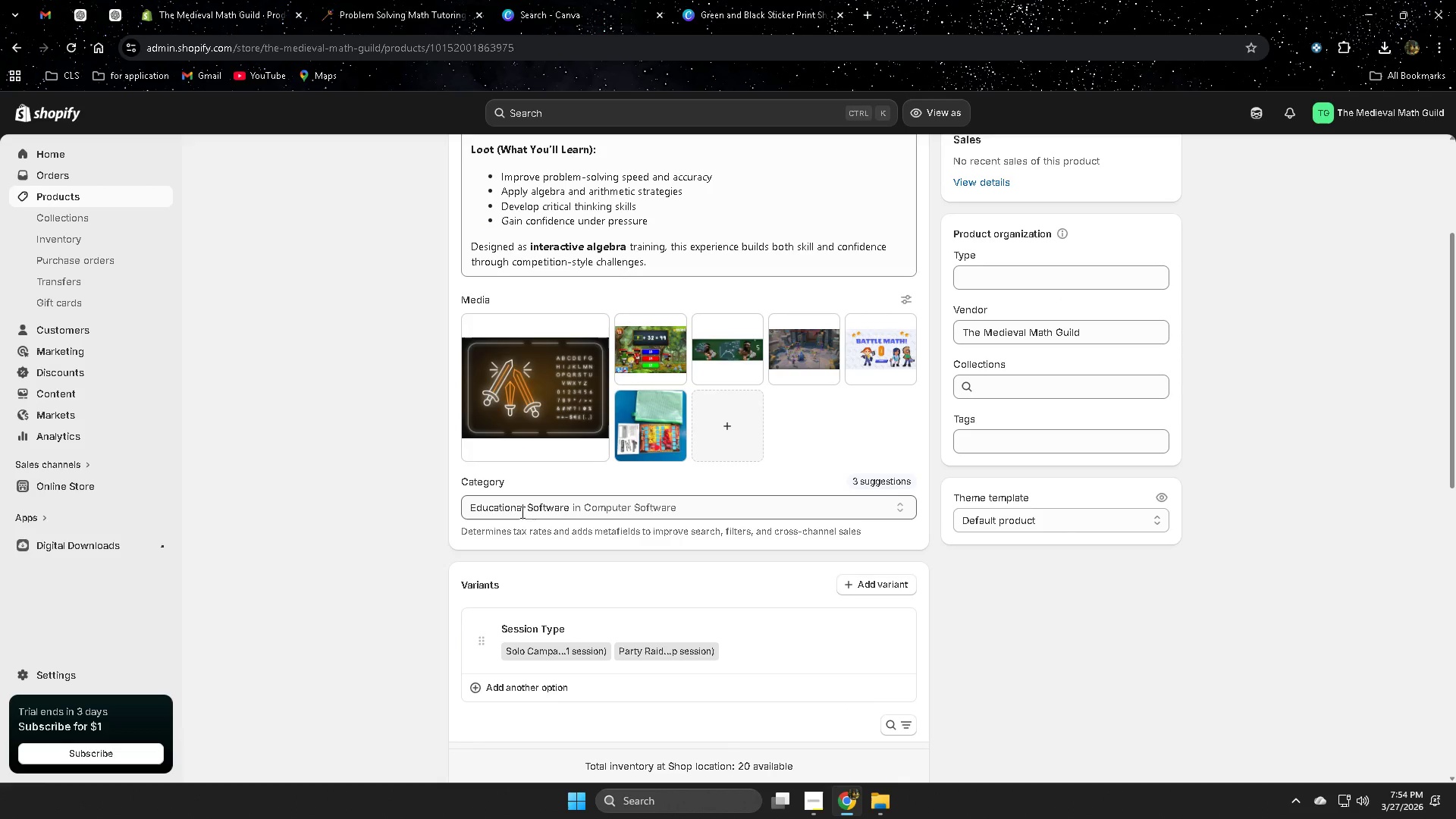 
scroll: coordinate [510, 513], scroll_direction: none, amount: 0.0
 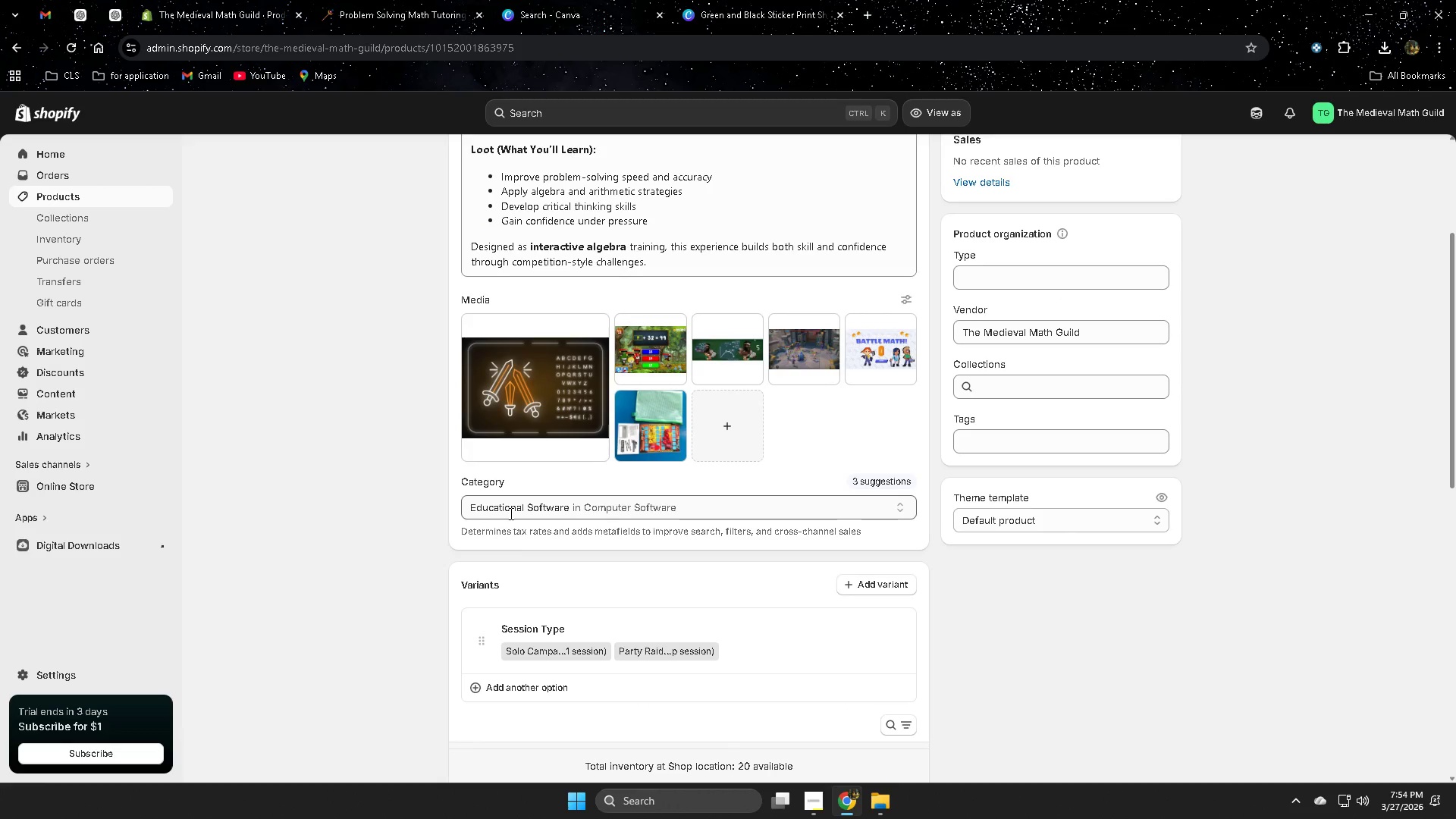 
scroll: coordinate [510, 513], scroll_direction: up, amount: 2.0
 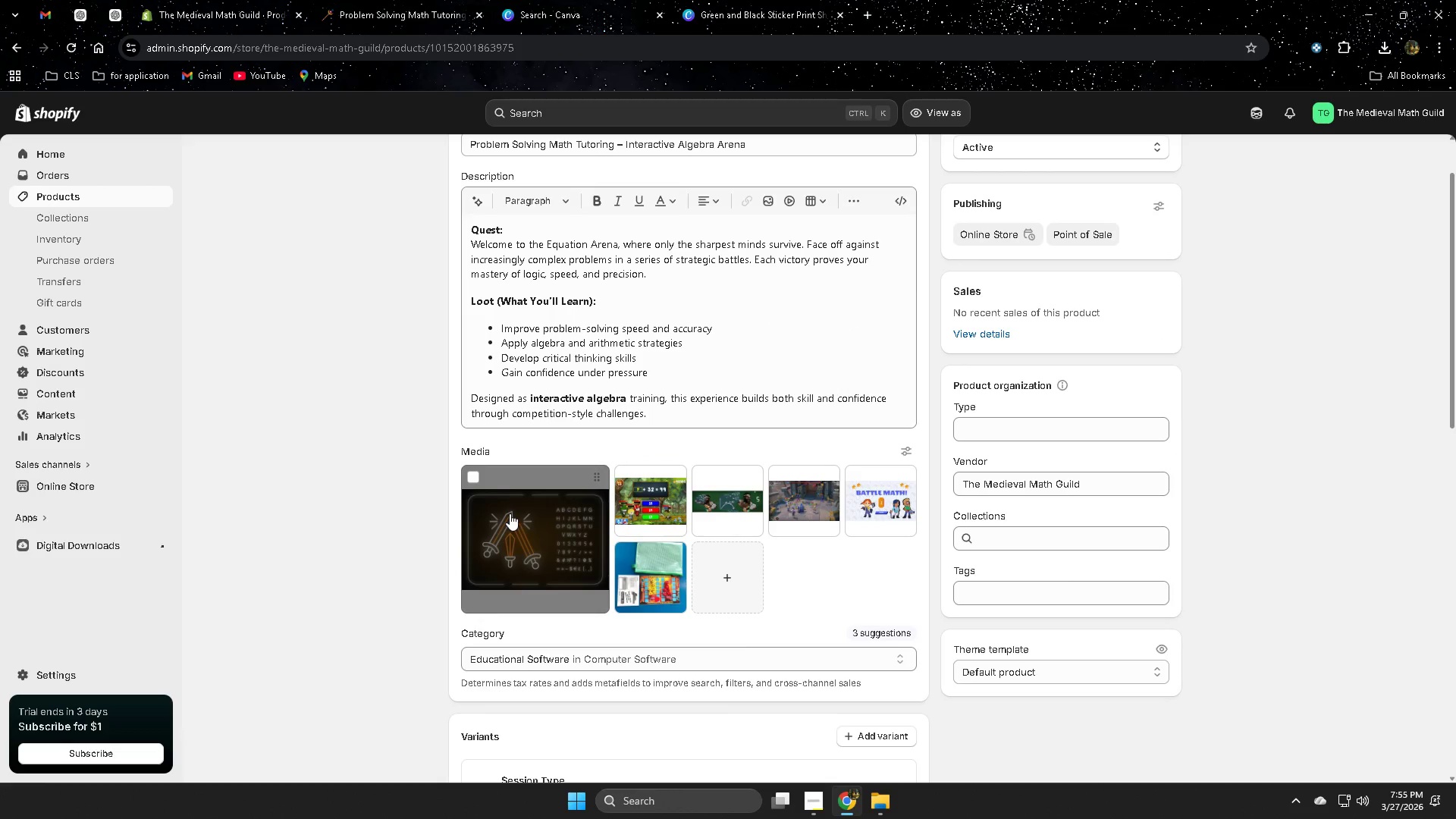 
wait(24.73)
 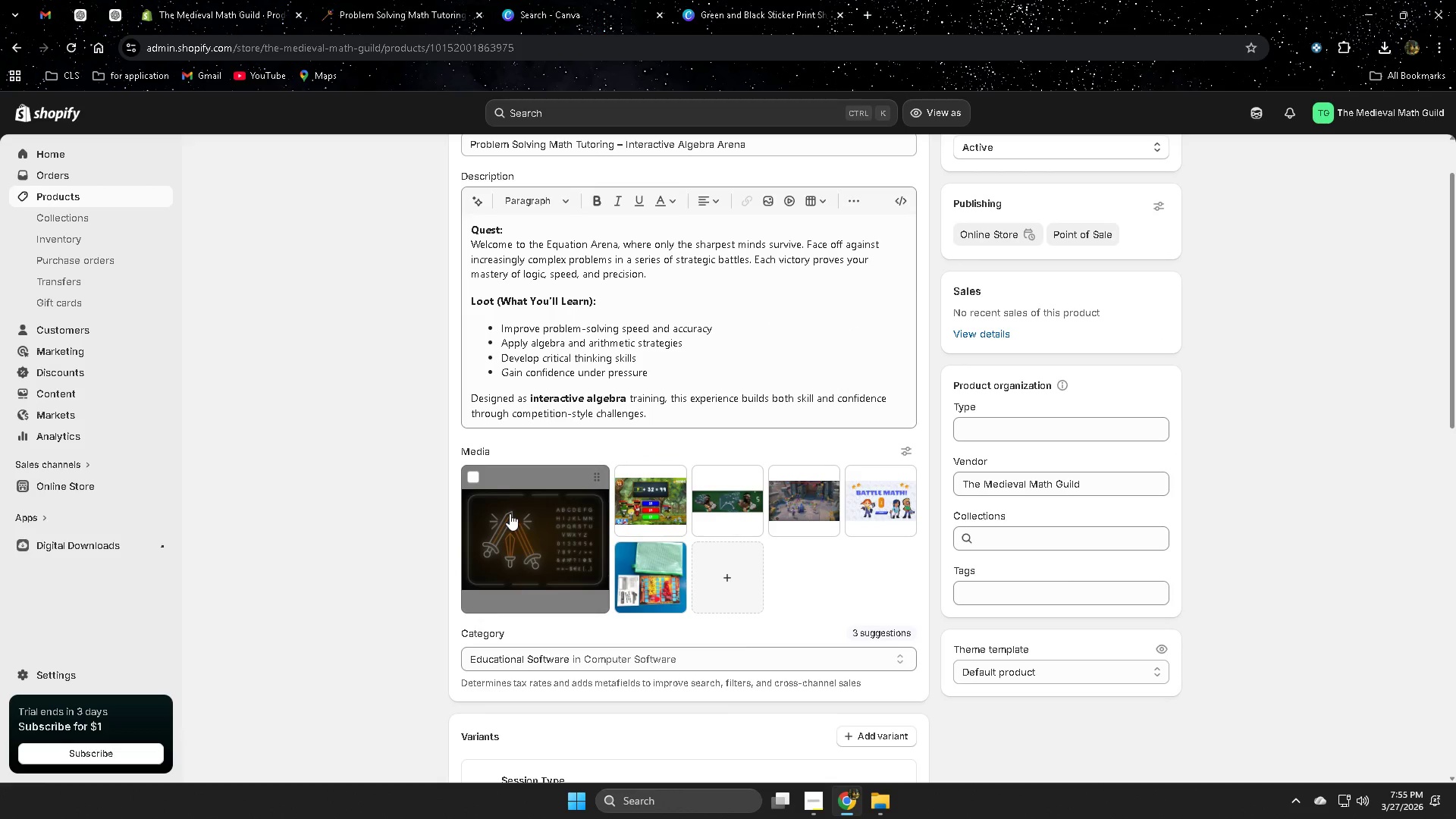 
scroll: coordinate [510, 513], scroll_direction: none, amount: 0.0